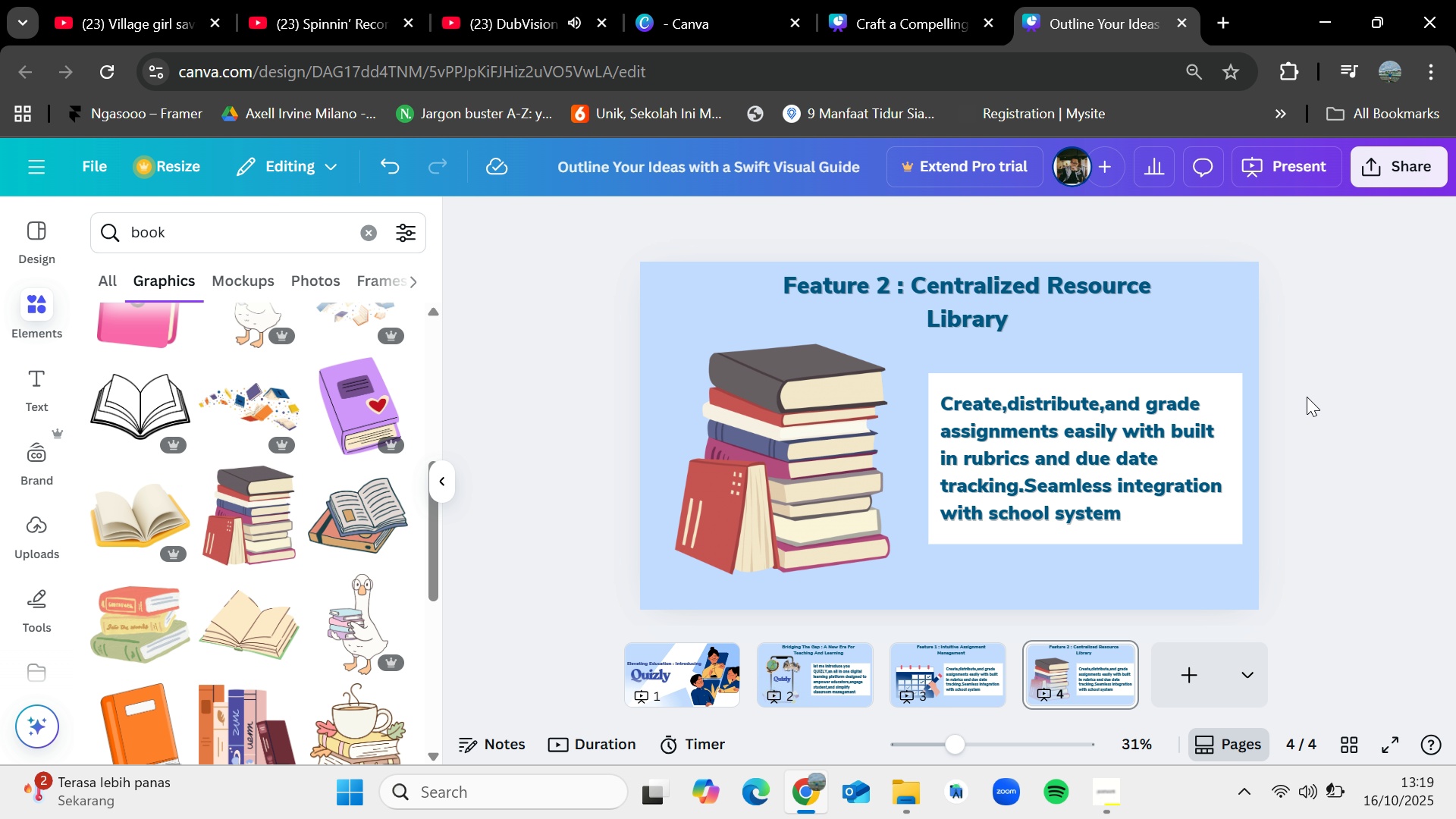 
double_click([1070, 495])
 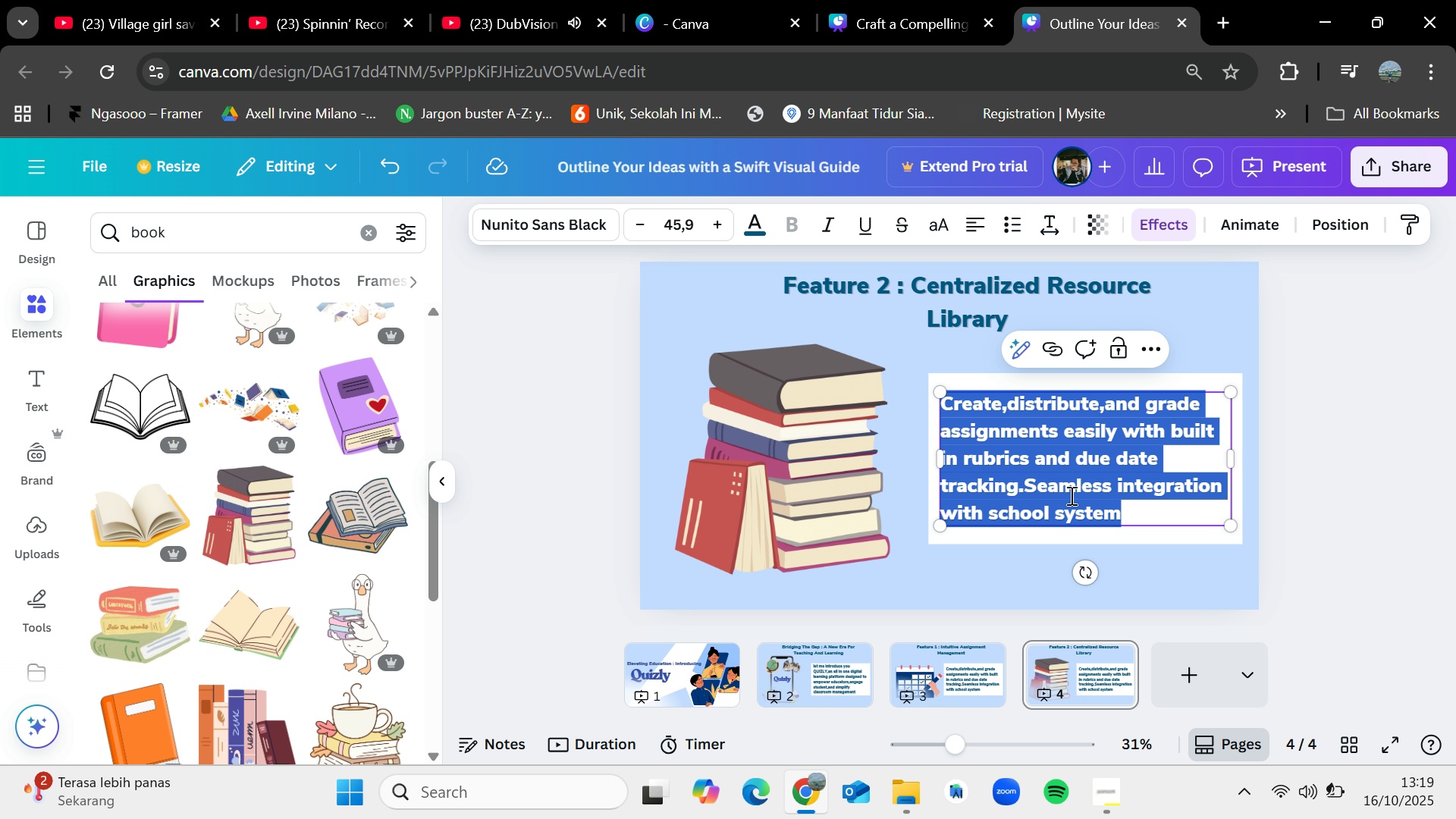 
key(Backspace)
type(Educators)
 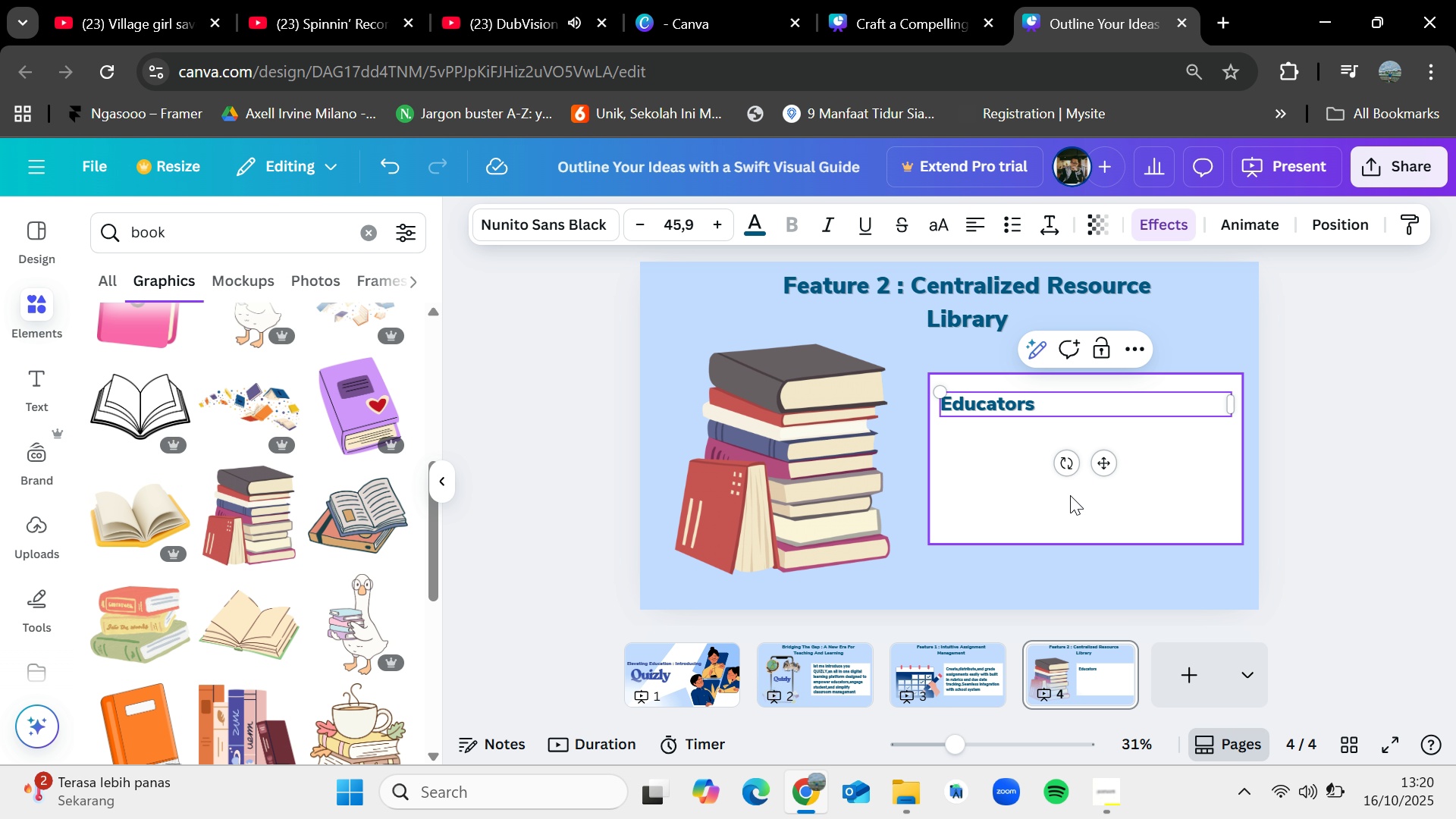 
type( can quickly uploud organize,and share documents,videos,and links.Seachable)
 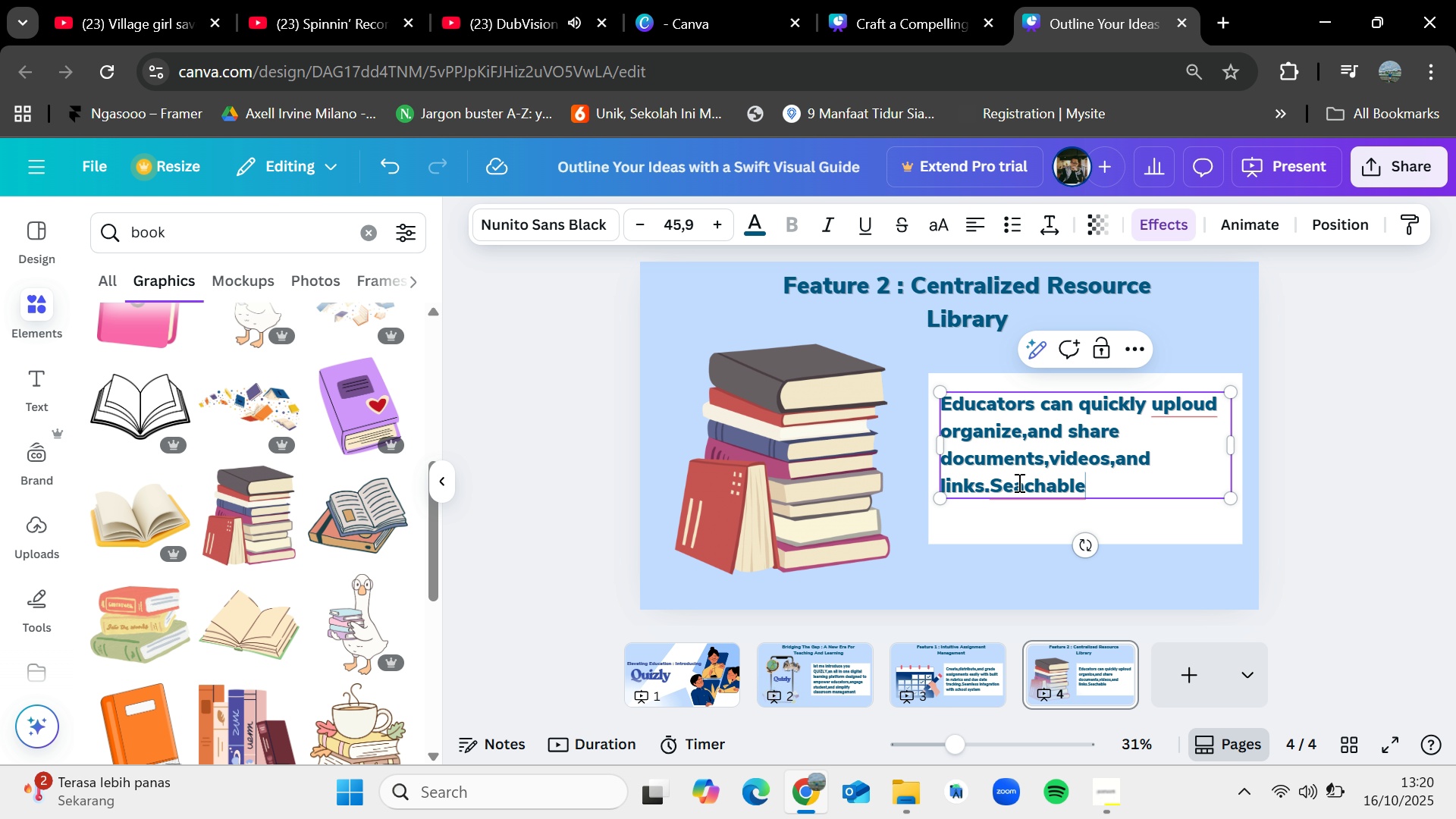 
wait(5.98)
 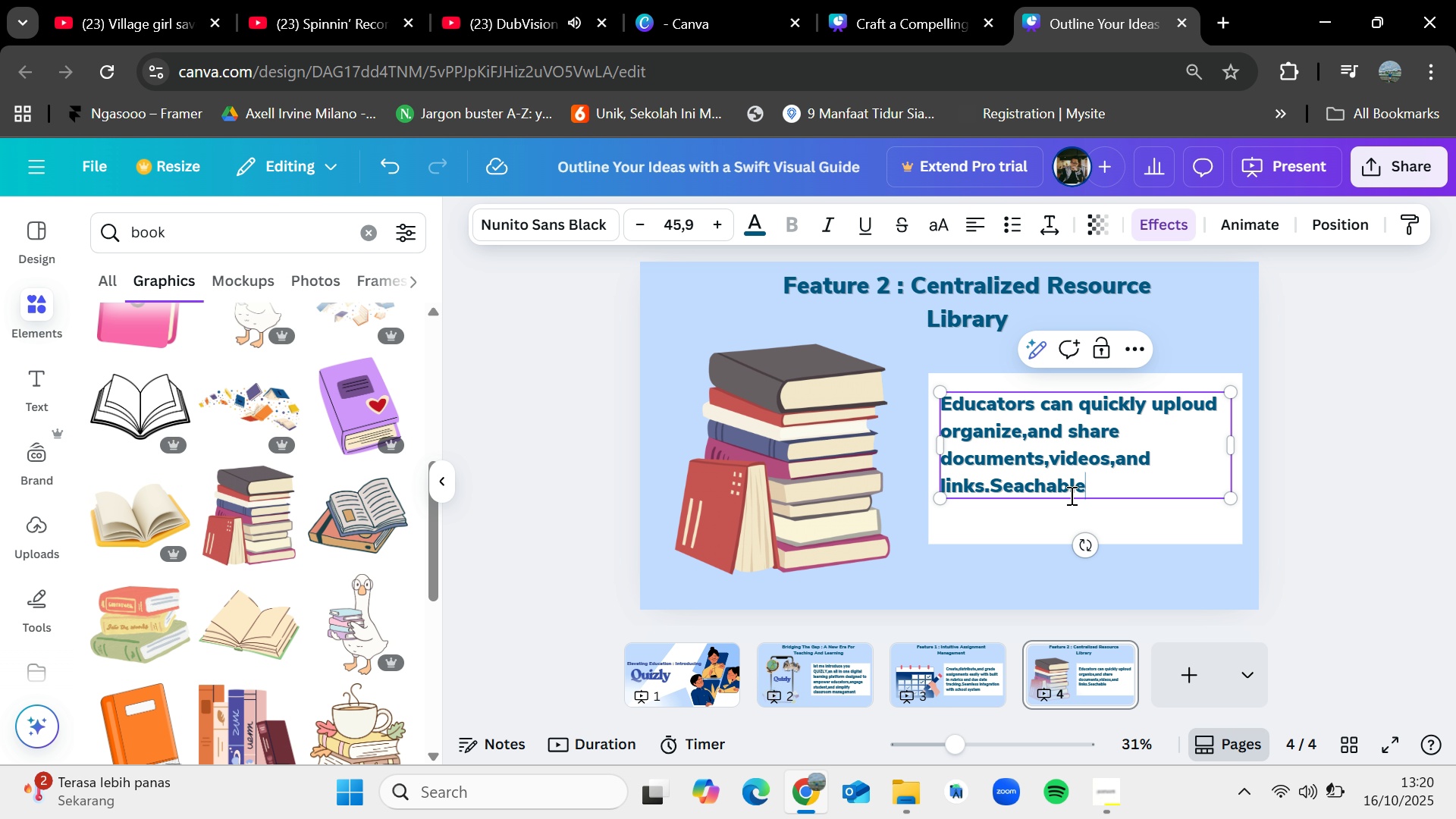 
left_click([1021, 484])
 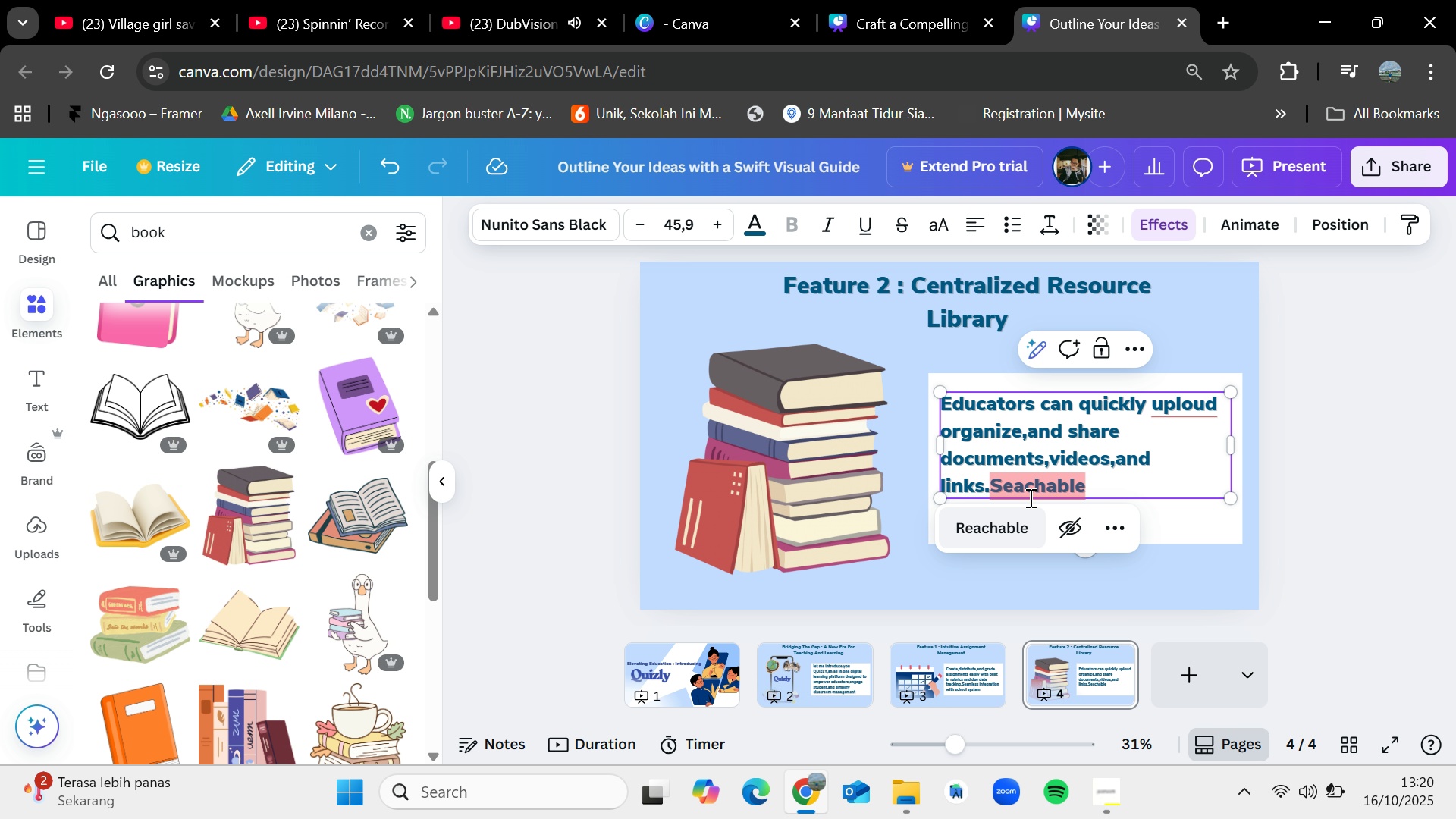 
left_click([1026, 480])
 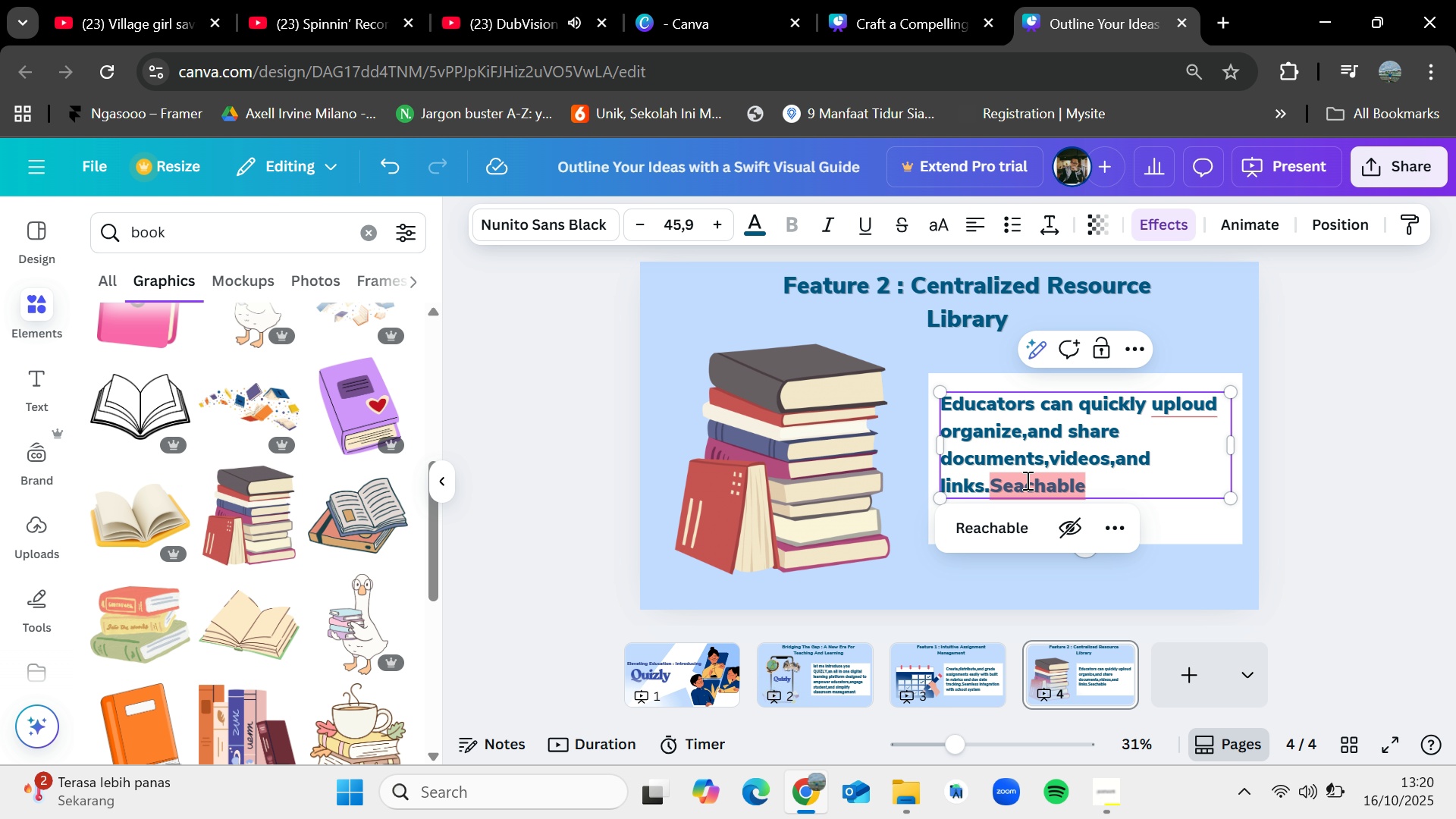 
key(R)
 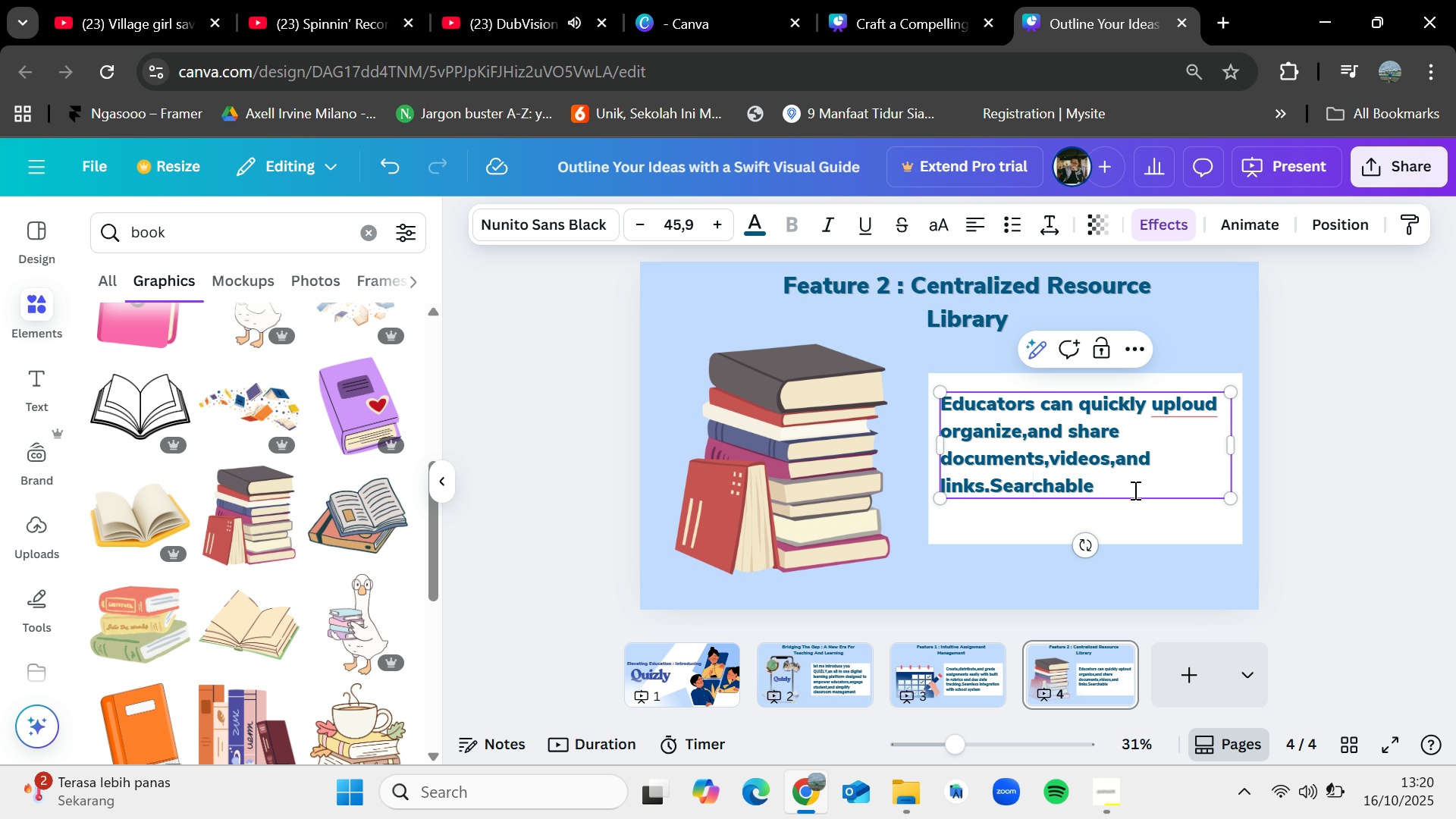 
left_click([1131, 490])
 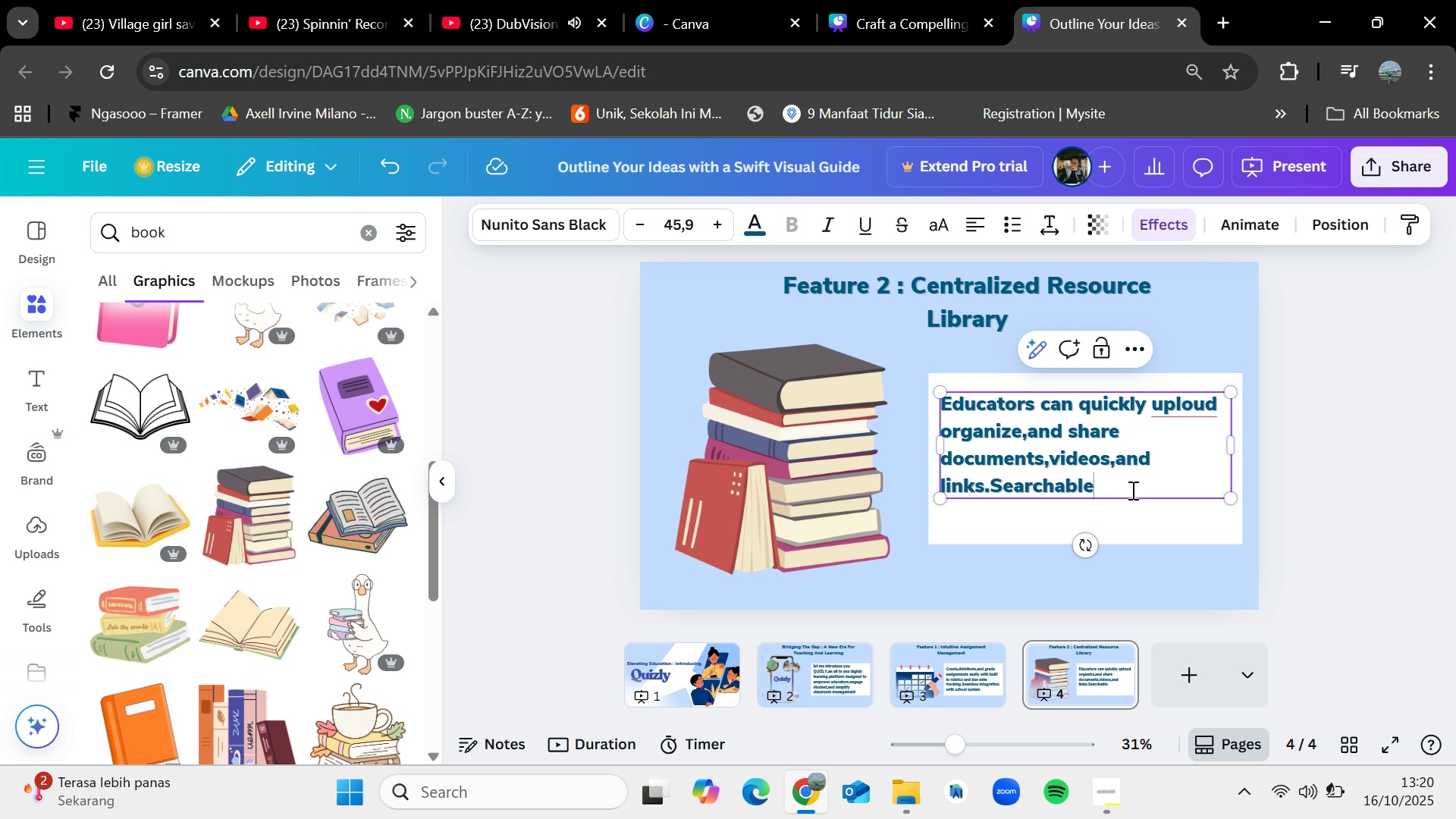 
type( by subject,grade level and keyword)
 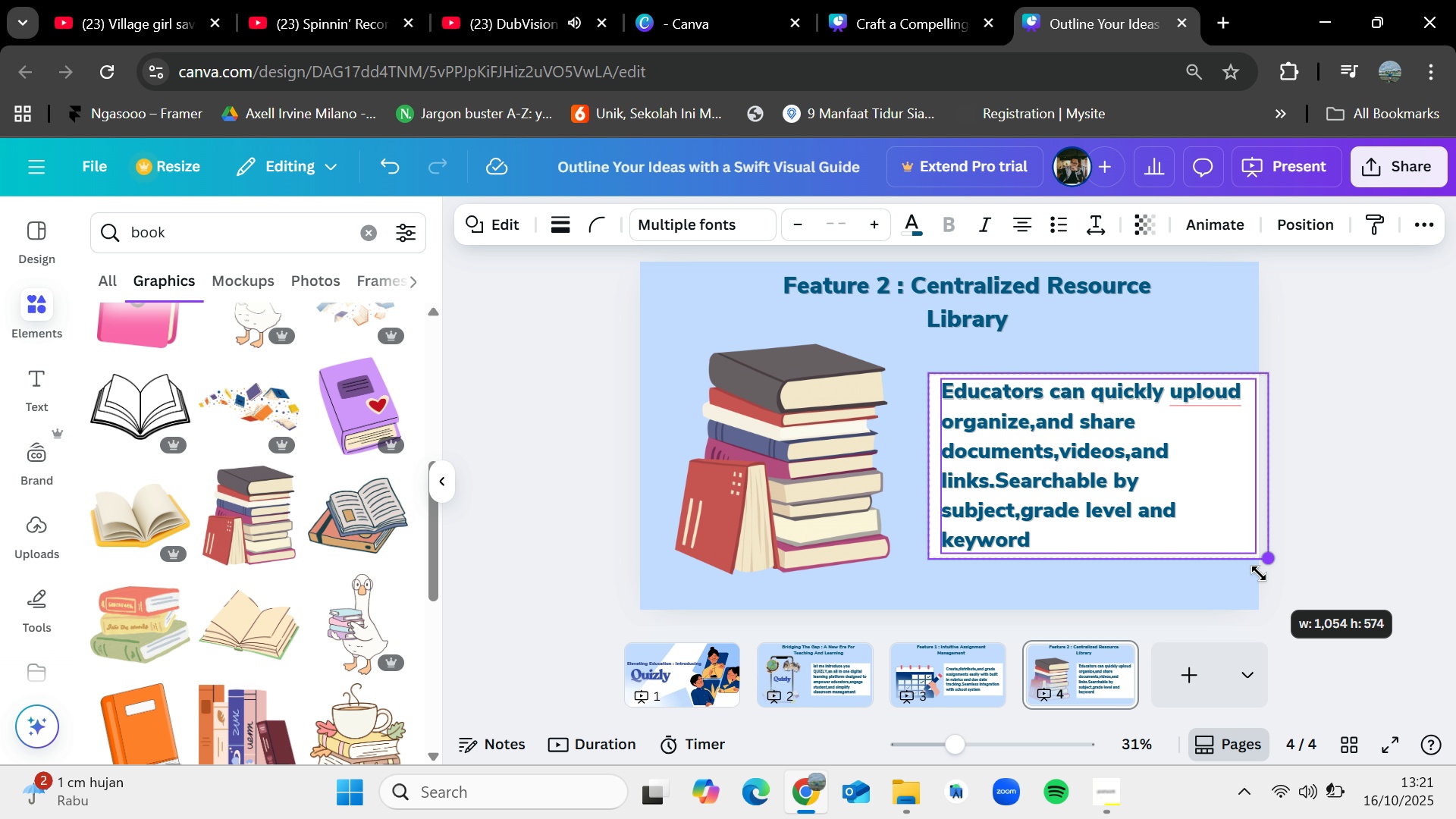 
wait(13.07)
 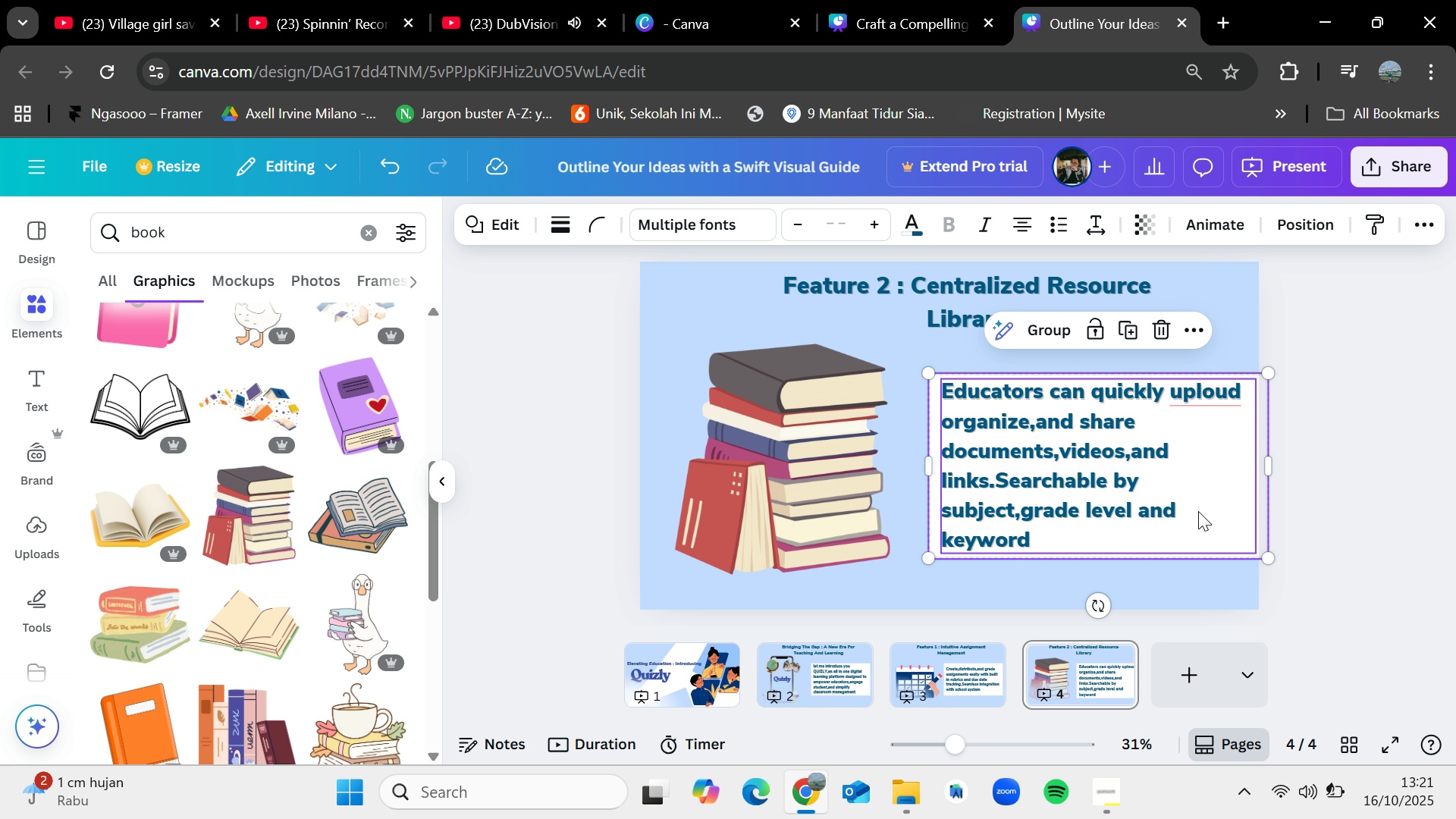 
key(Control+Z)
 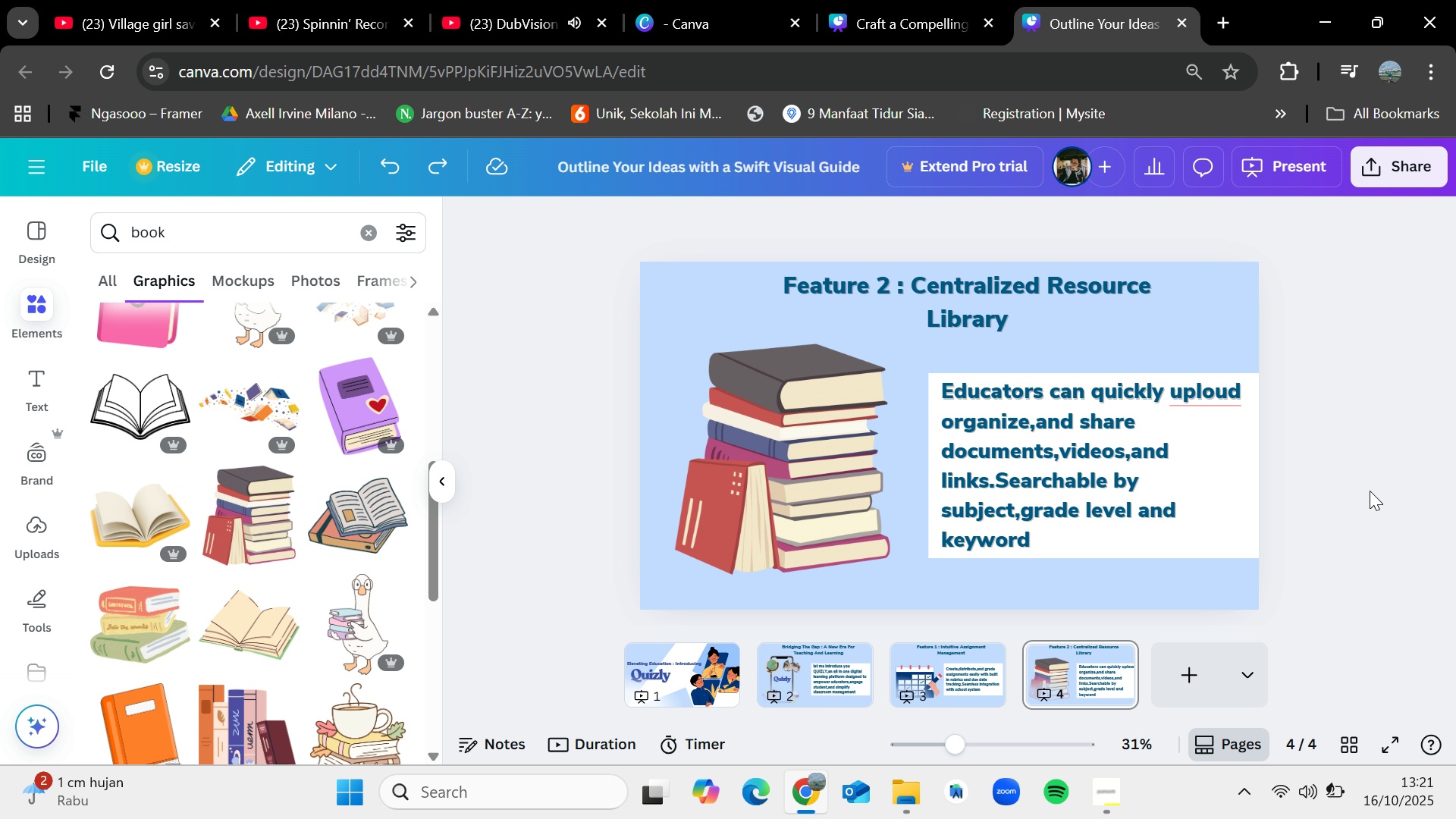 
key(Control+Z)
 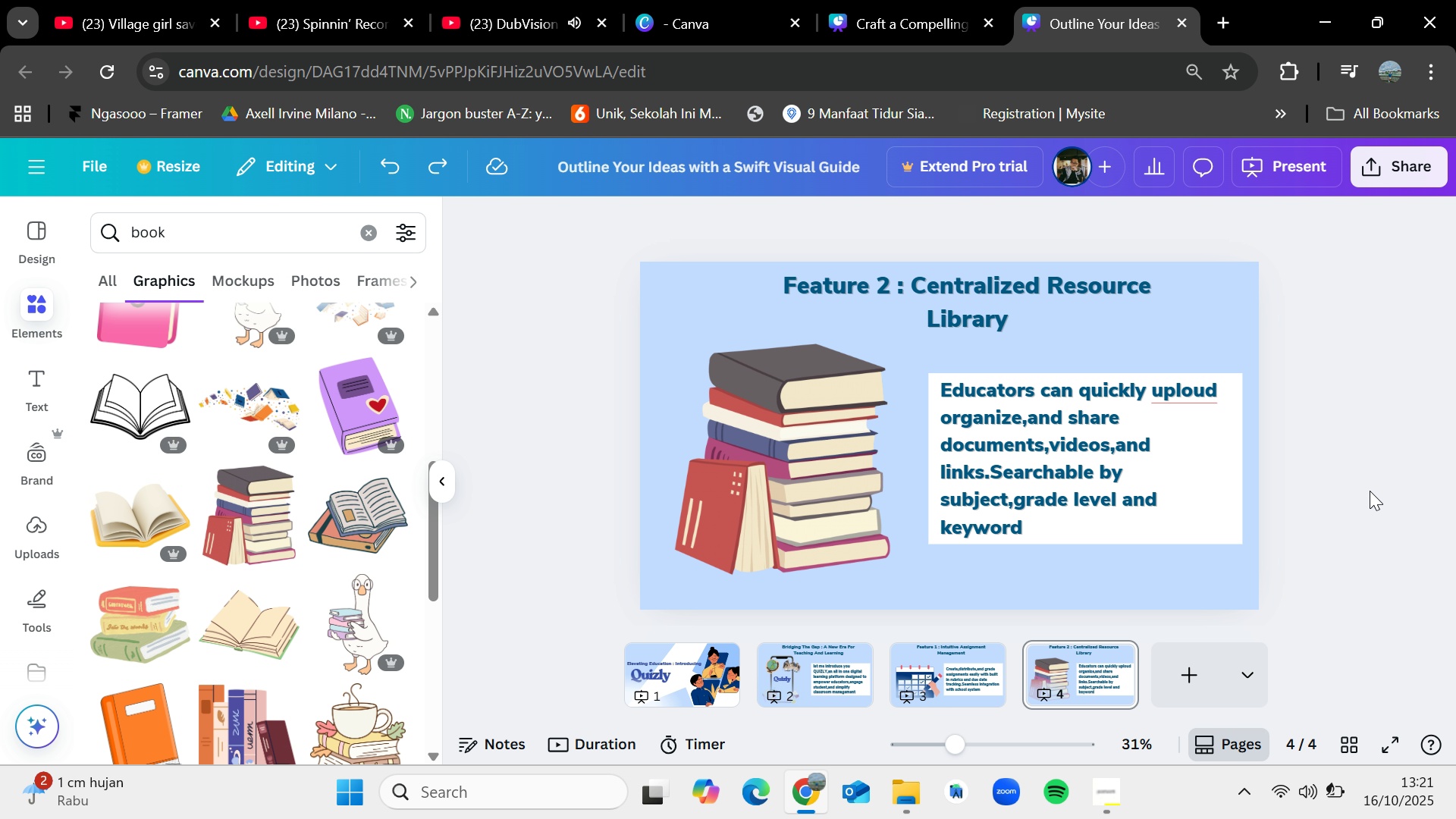 
left_click([1370, 491])
 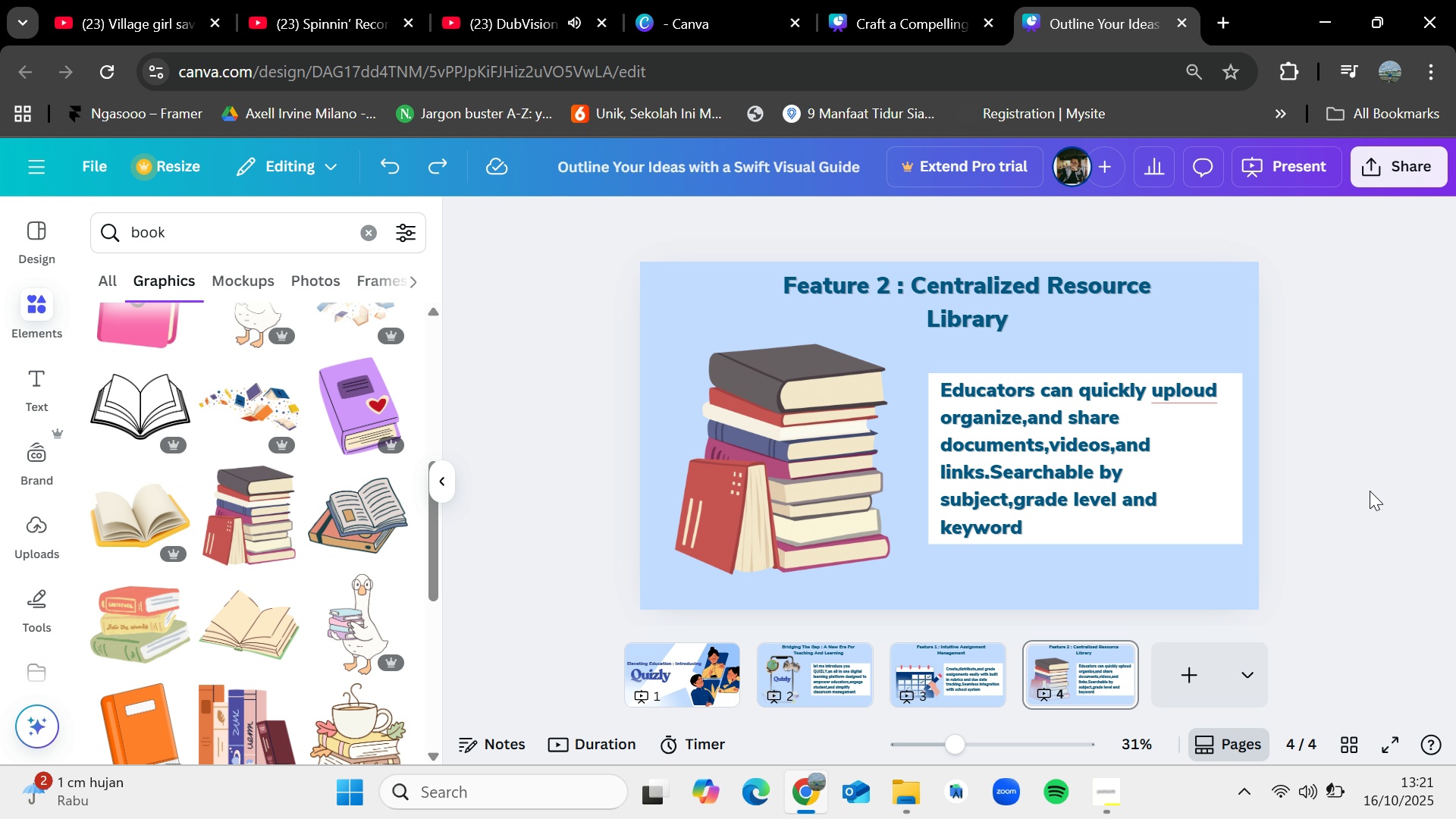 
wait(11.36)
 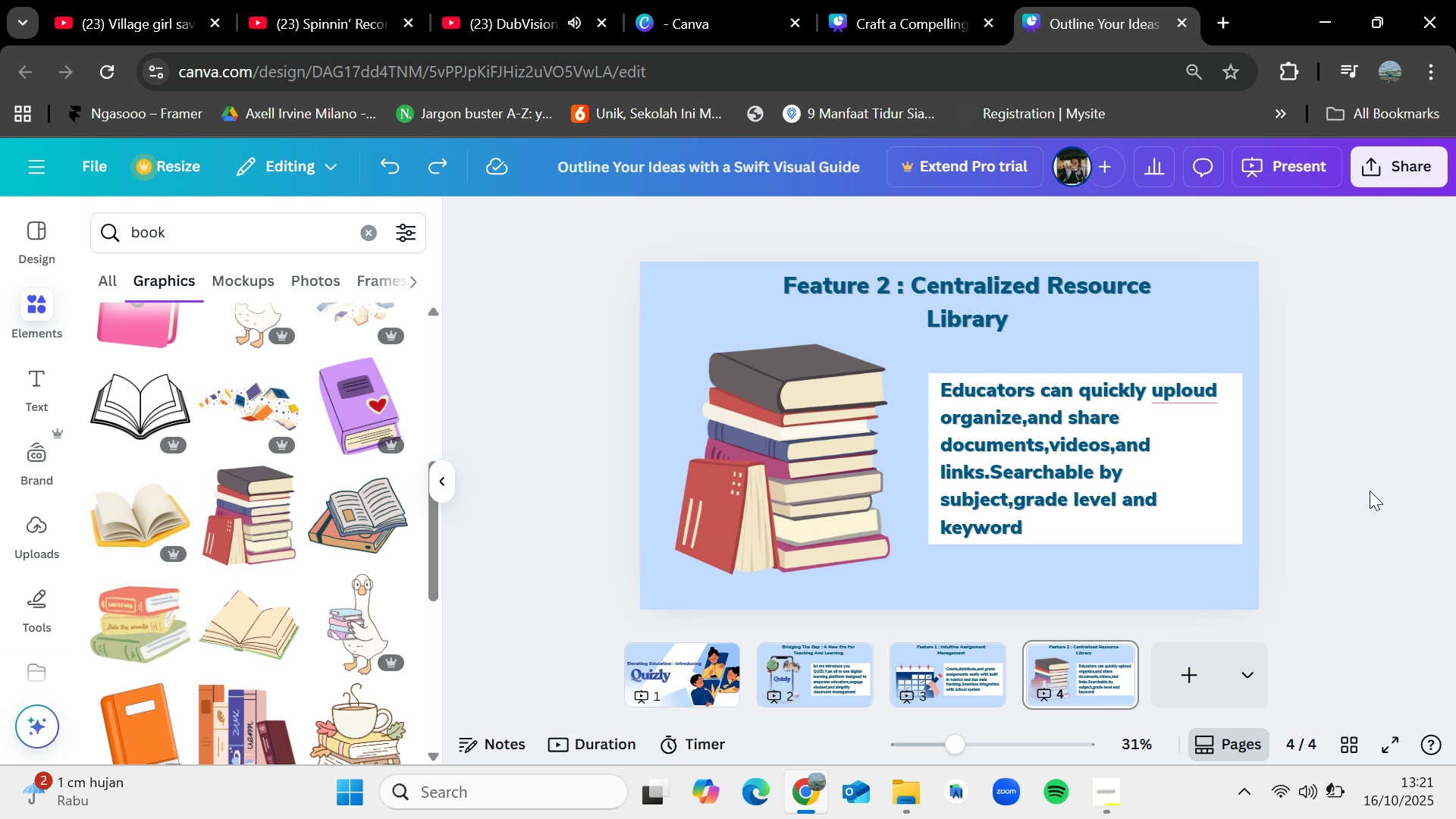 
left_click([1108, 802])